 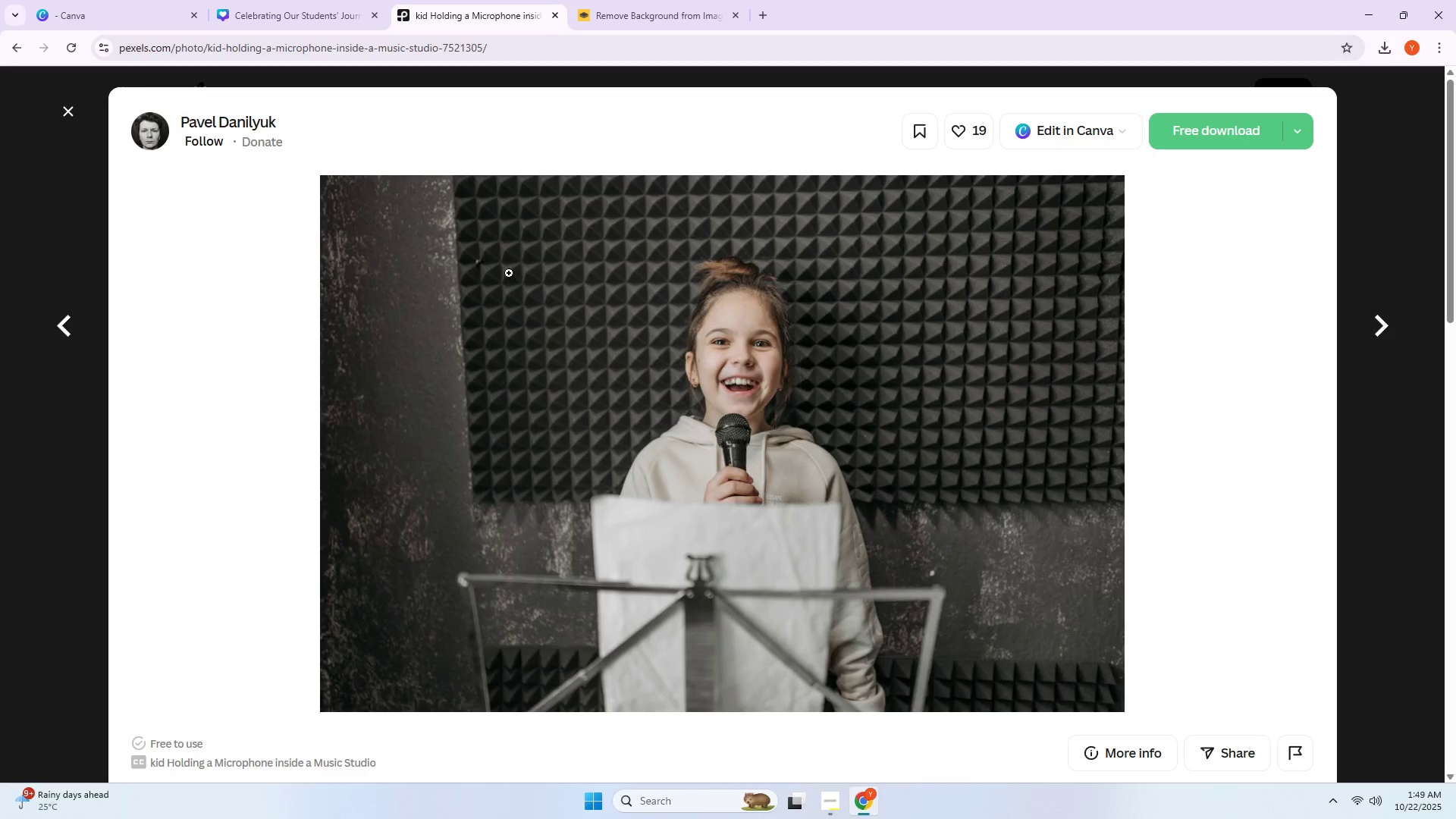 
scroll: coordinate [506, 340], scroll_direction: down, amount: 13.0
 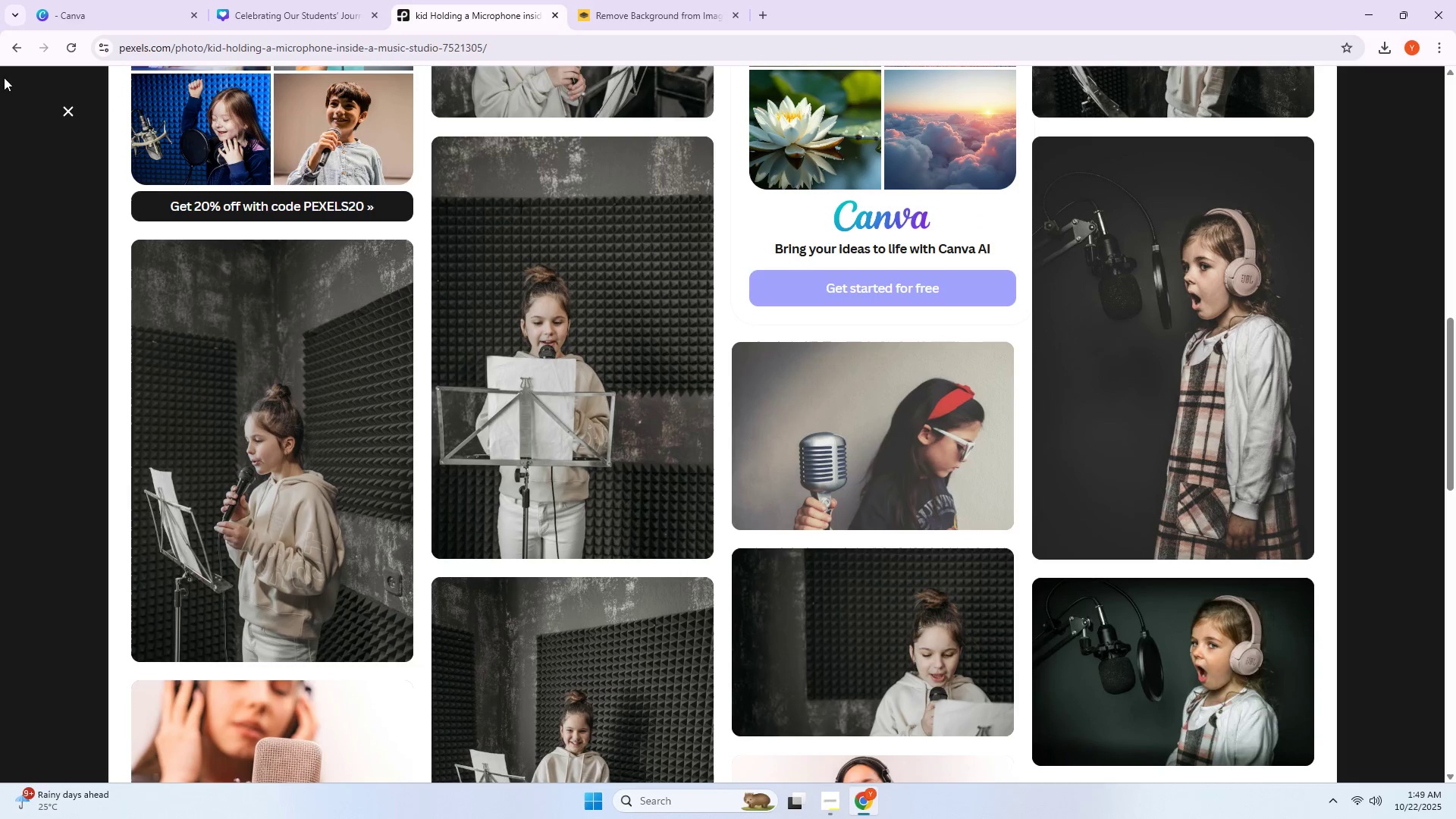 
left_click([21, 45])
 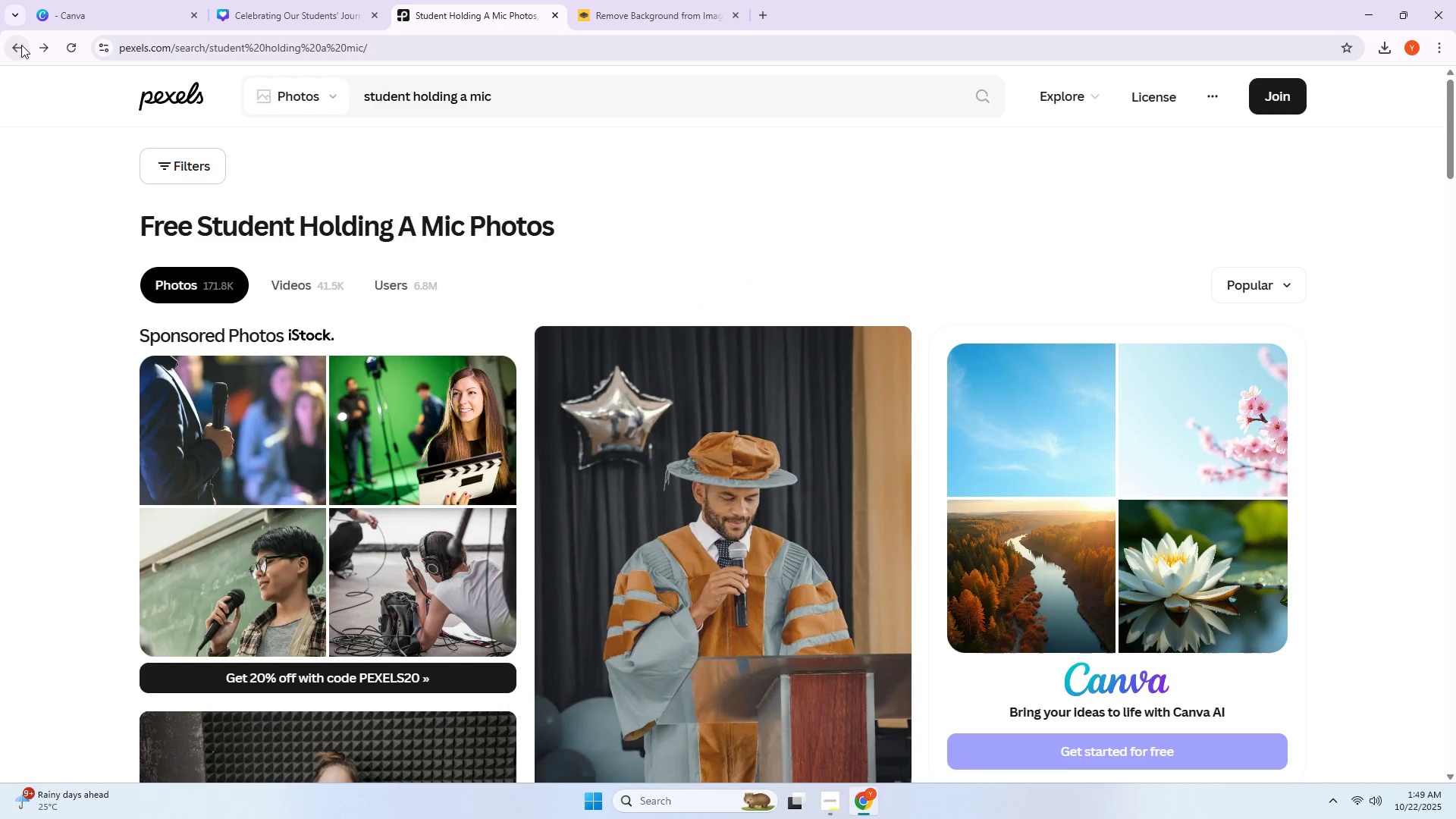 
left_click([21, 45])
 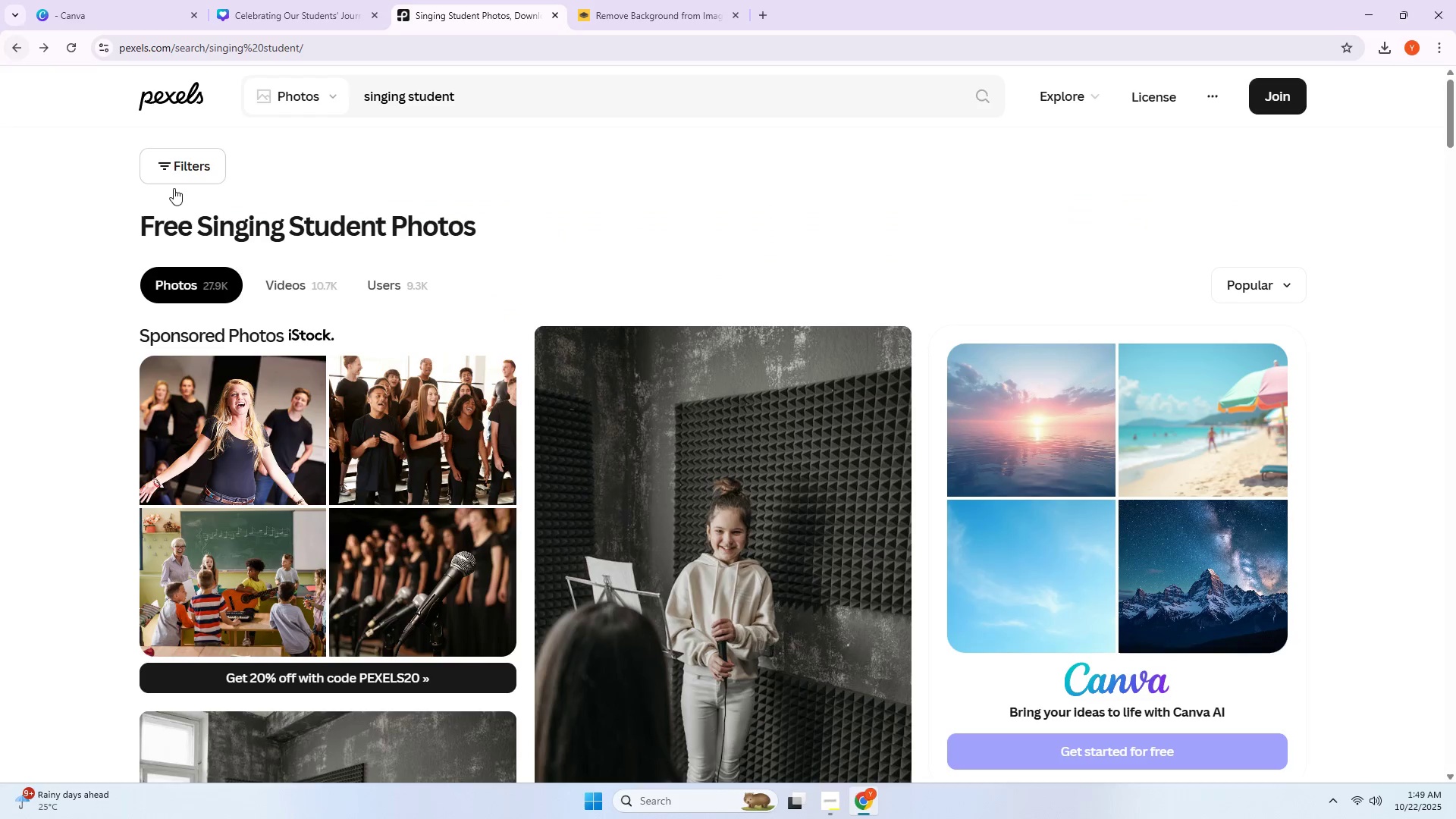 
scroll: coordinate [448, 345], scroll_direction: down, amount: 6.0
 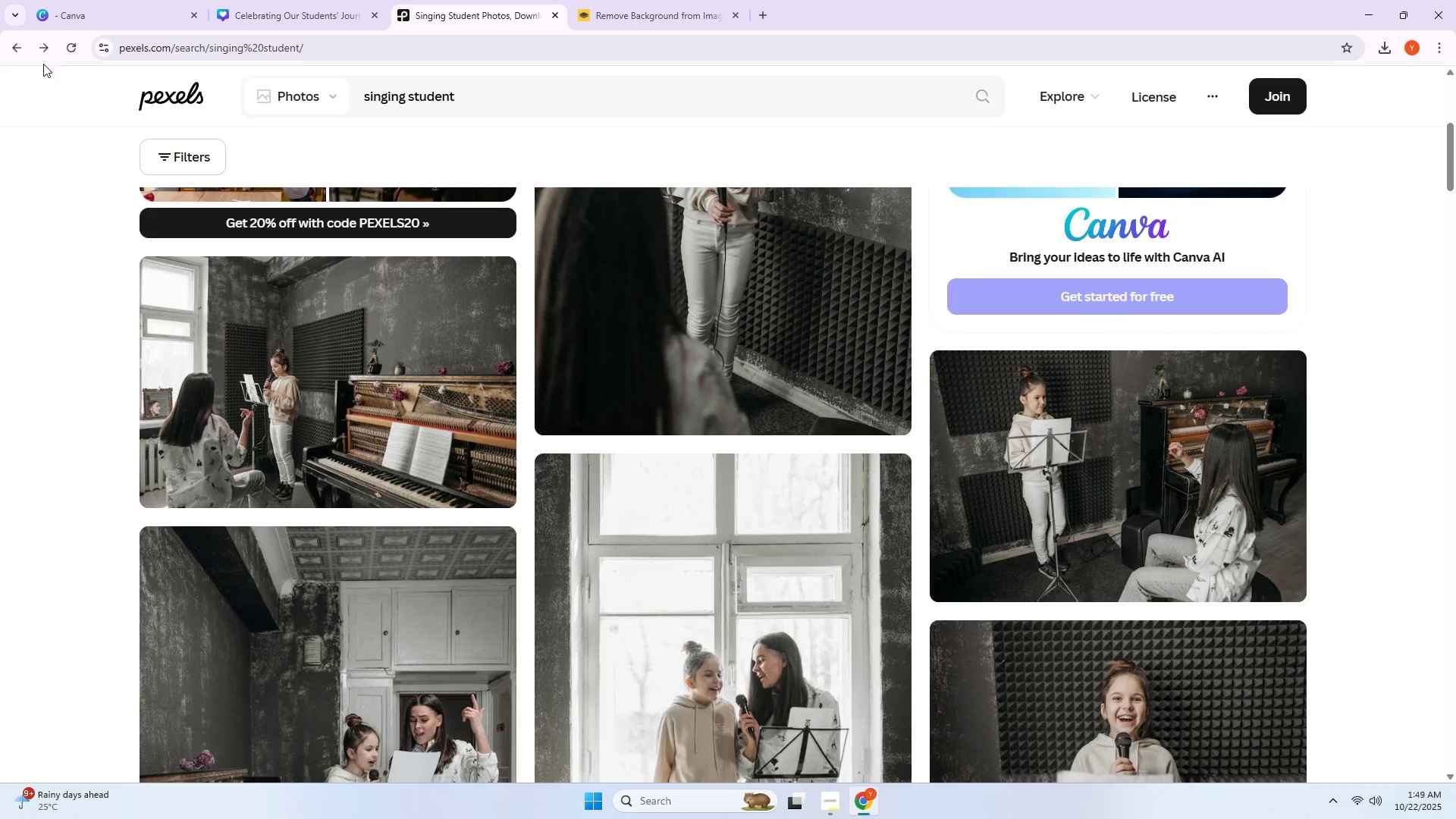 
left_click([11, 48])
 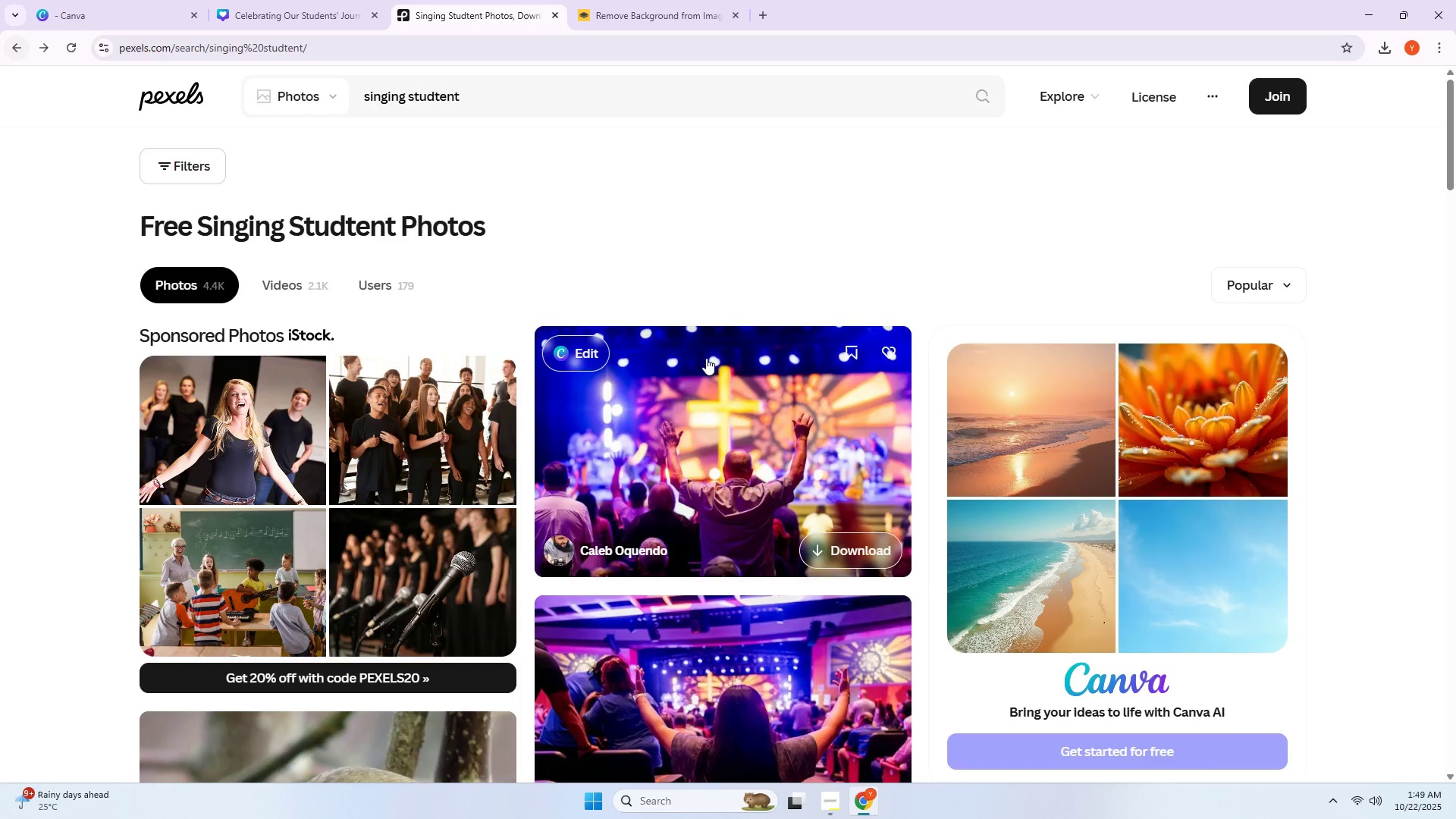 
scroll: coordinate [581, 329], scroll_direction: down, amount: 4.0
 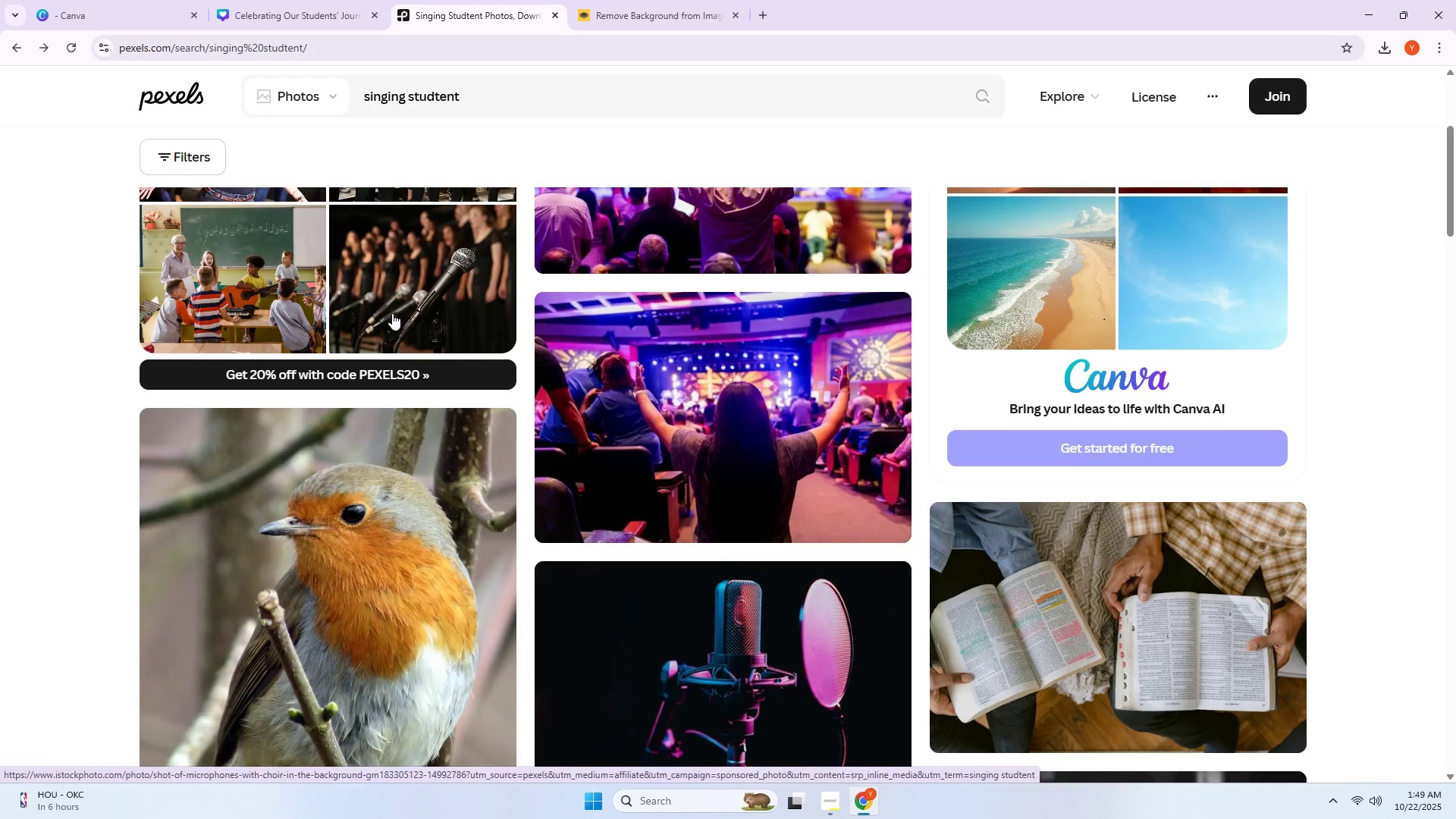 
left_click([16, 27])
 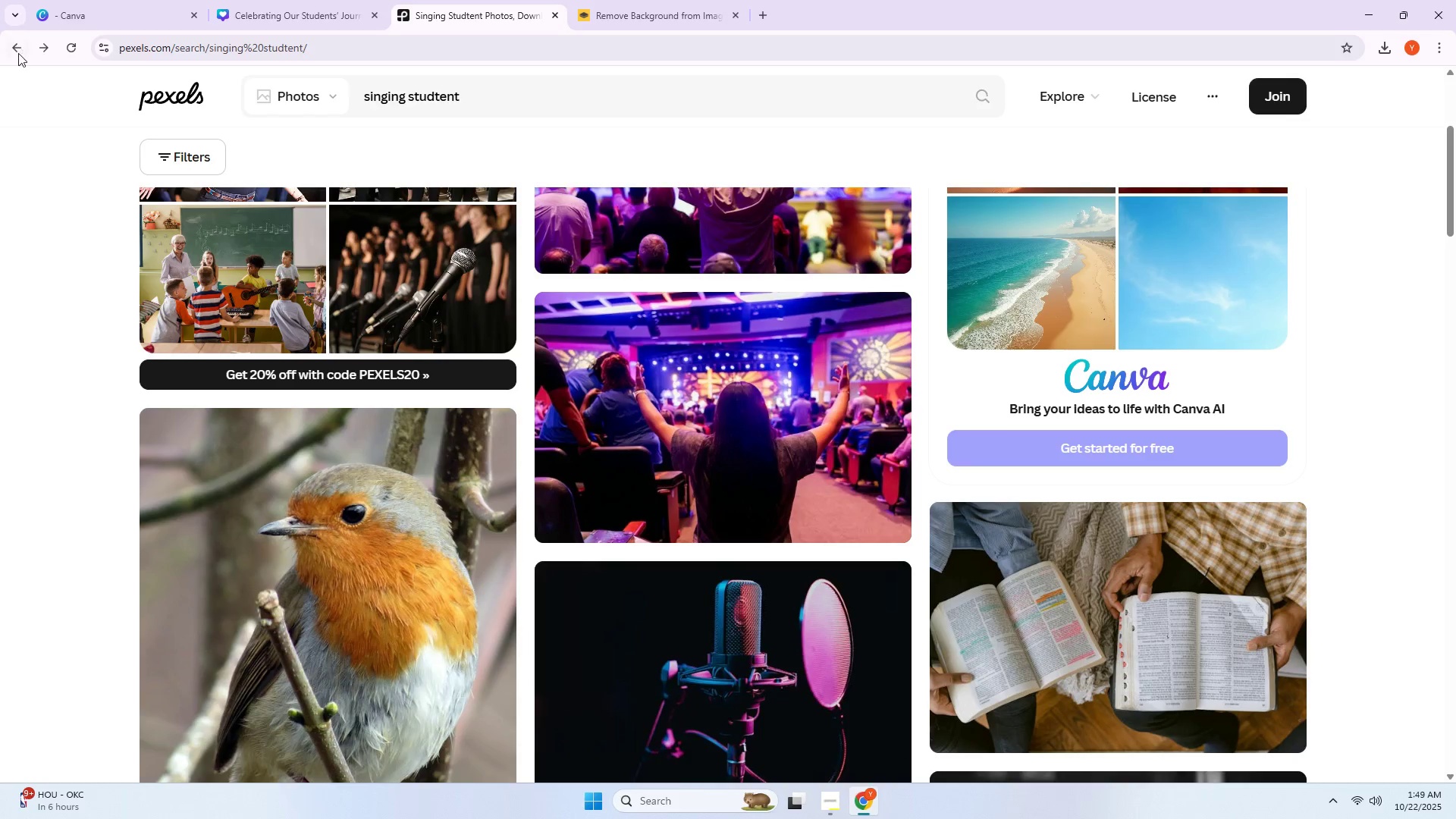 
left_click([18, 53])
 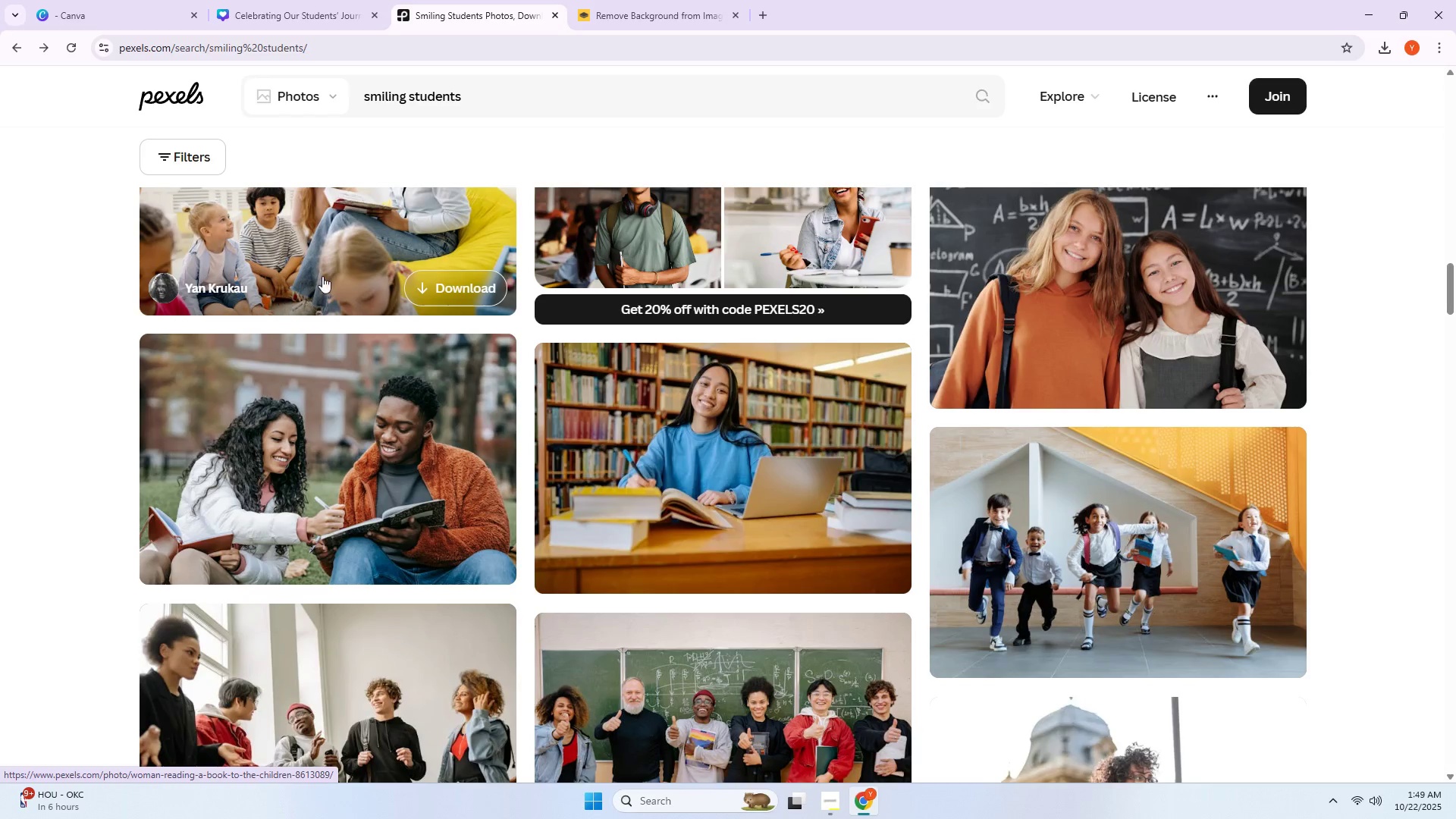 
key(Alt+AltLeft)
 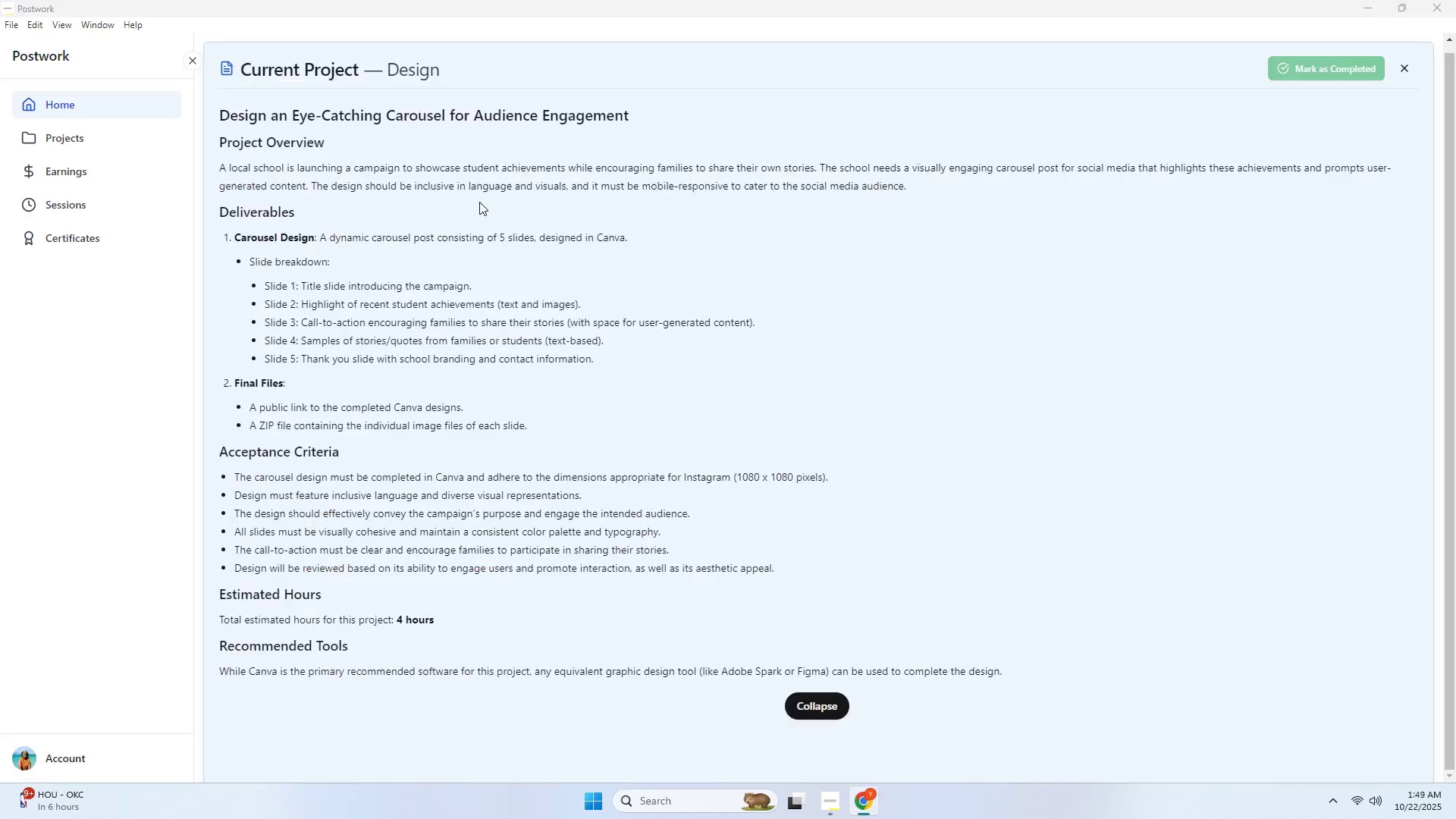 
key(Alt+Tab)